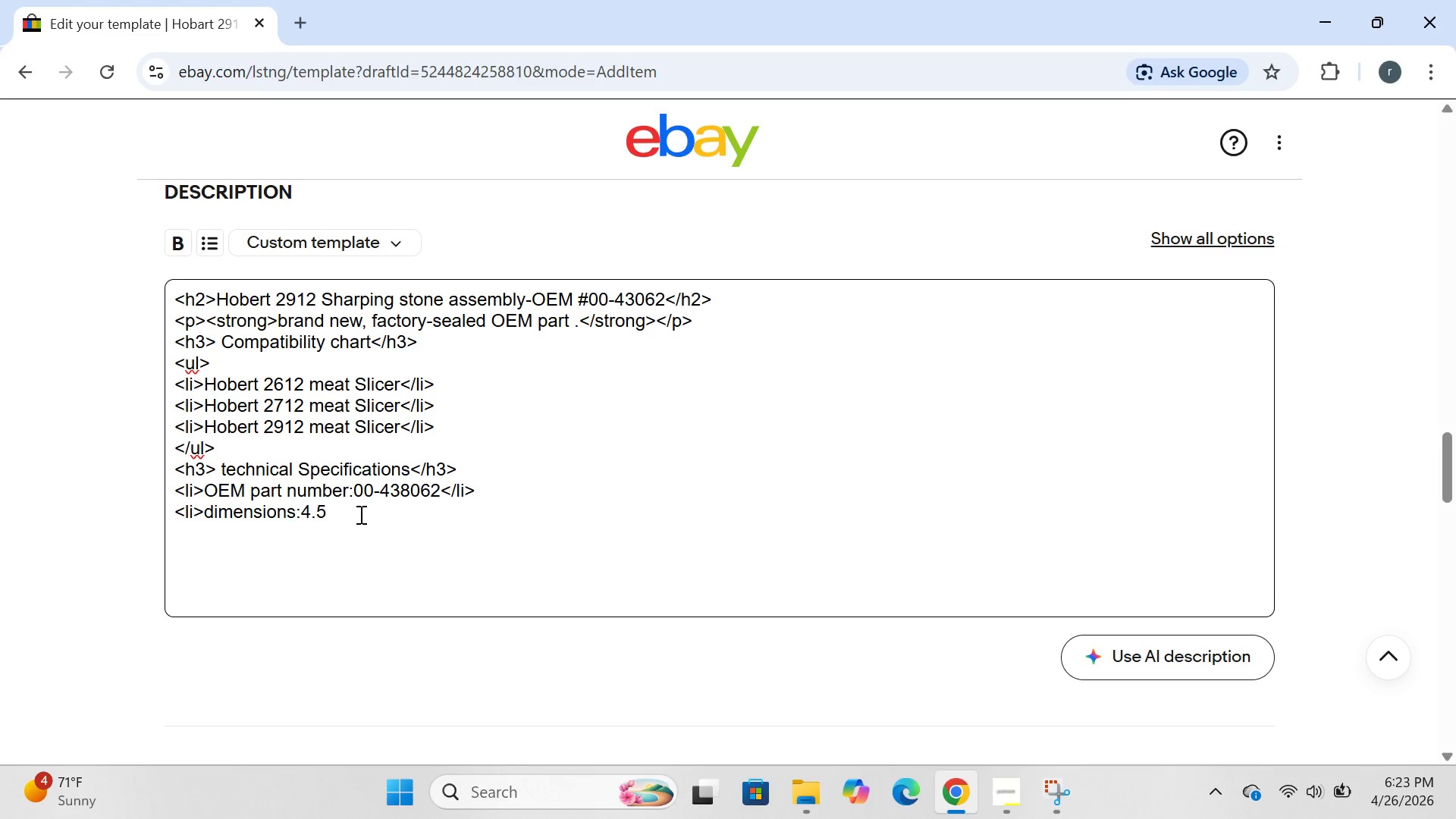 
type(" x 2.2" x q)
key(Backspace)
type(1.1"</li>)
 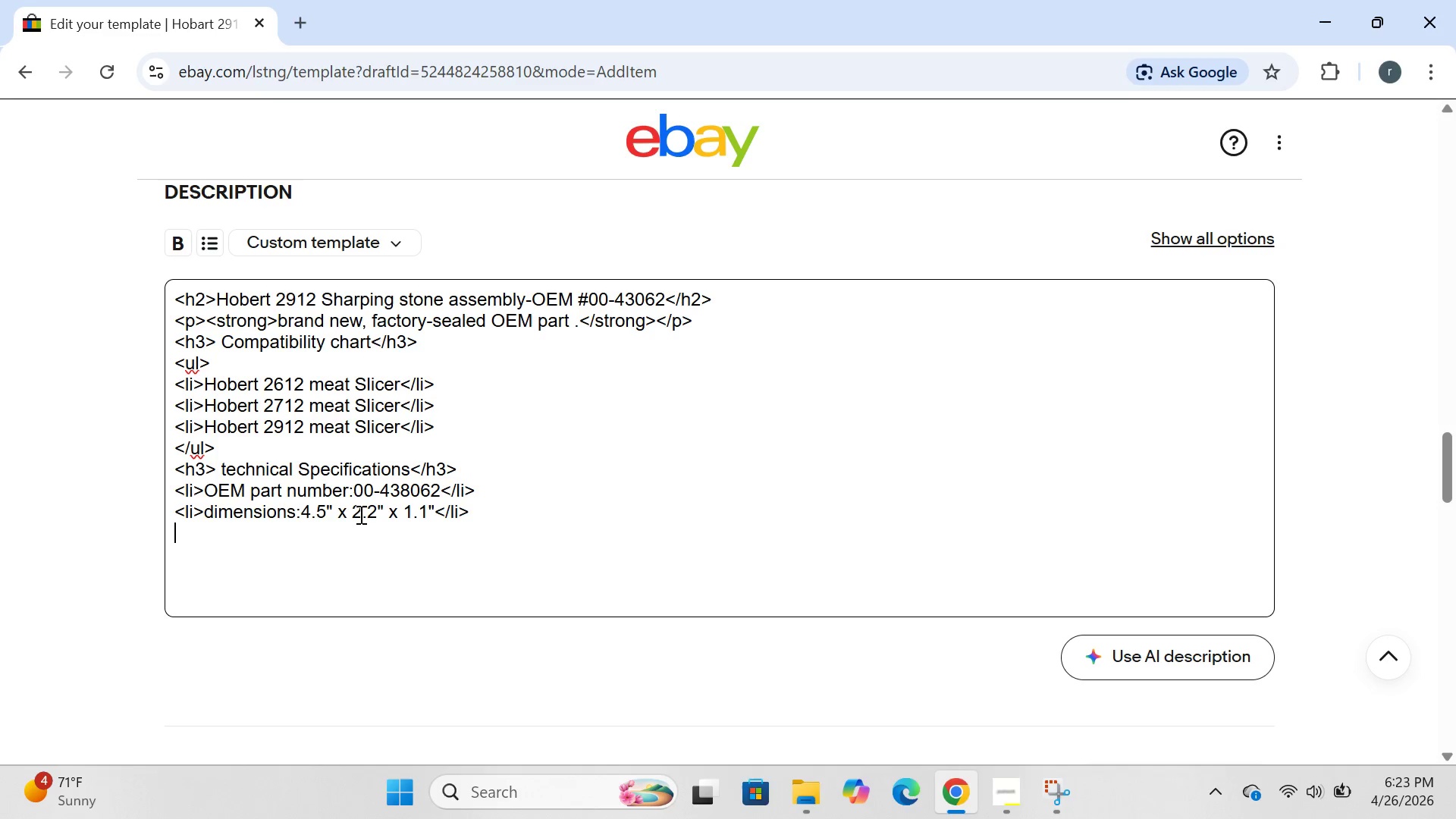 
 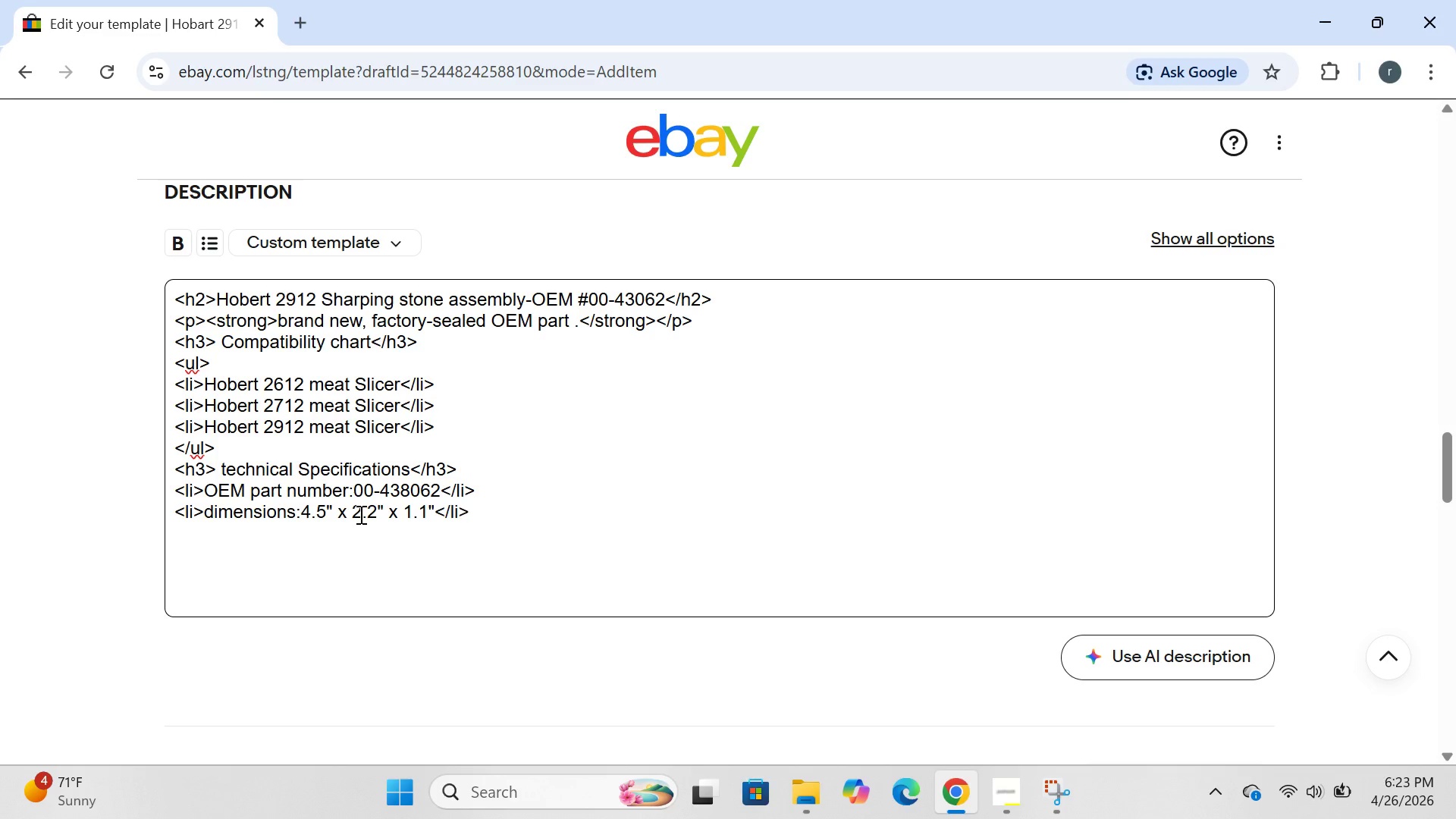 
key(Enter)
 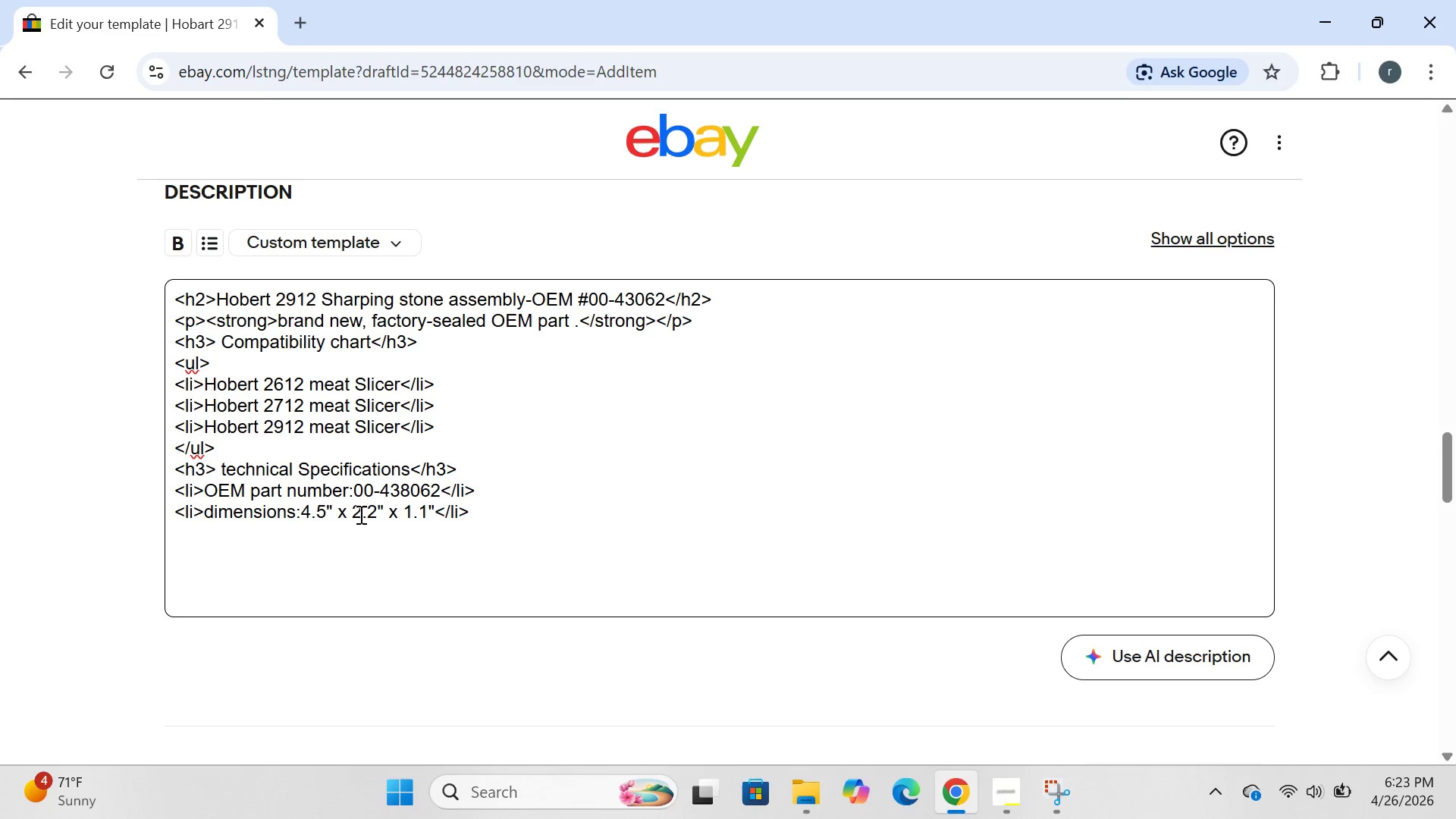 
type(<li>weight:0.8 ln<li)
key(Backspace)
key(Backspace)
key(Backspace)
key(Backspace)
type(b<li>)
 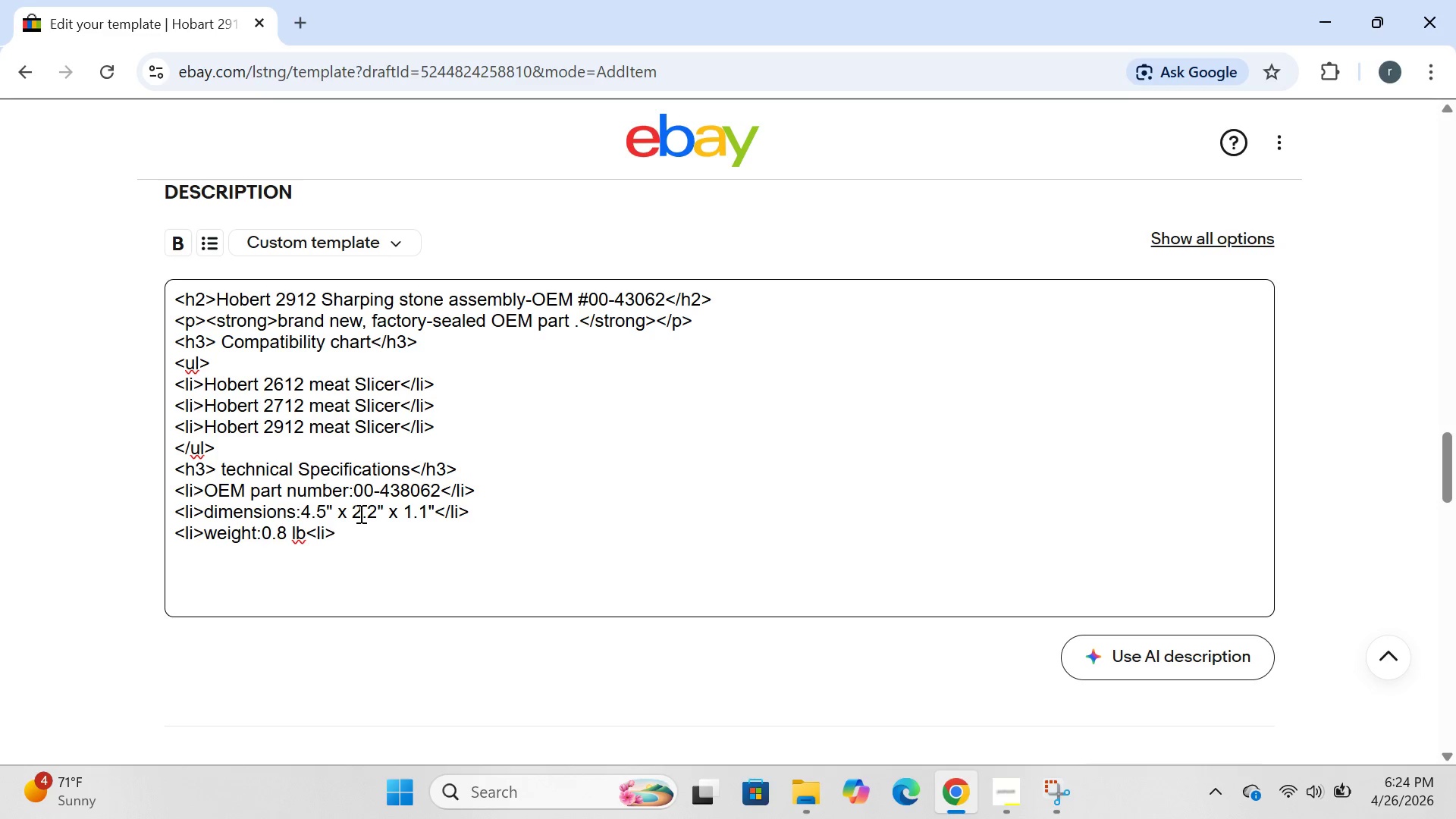 
wait(5.19)
 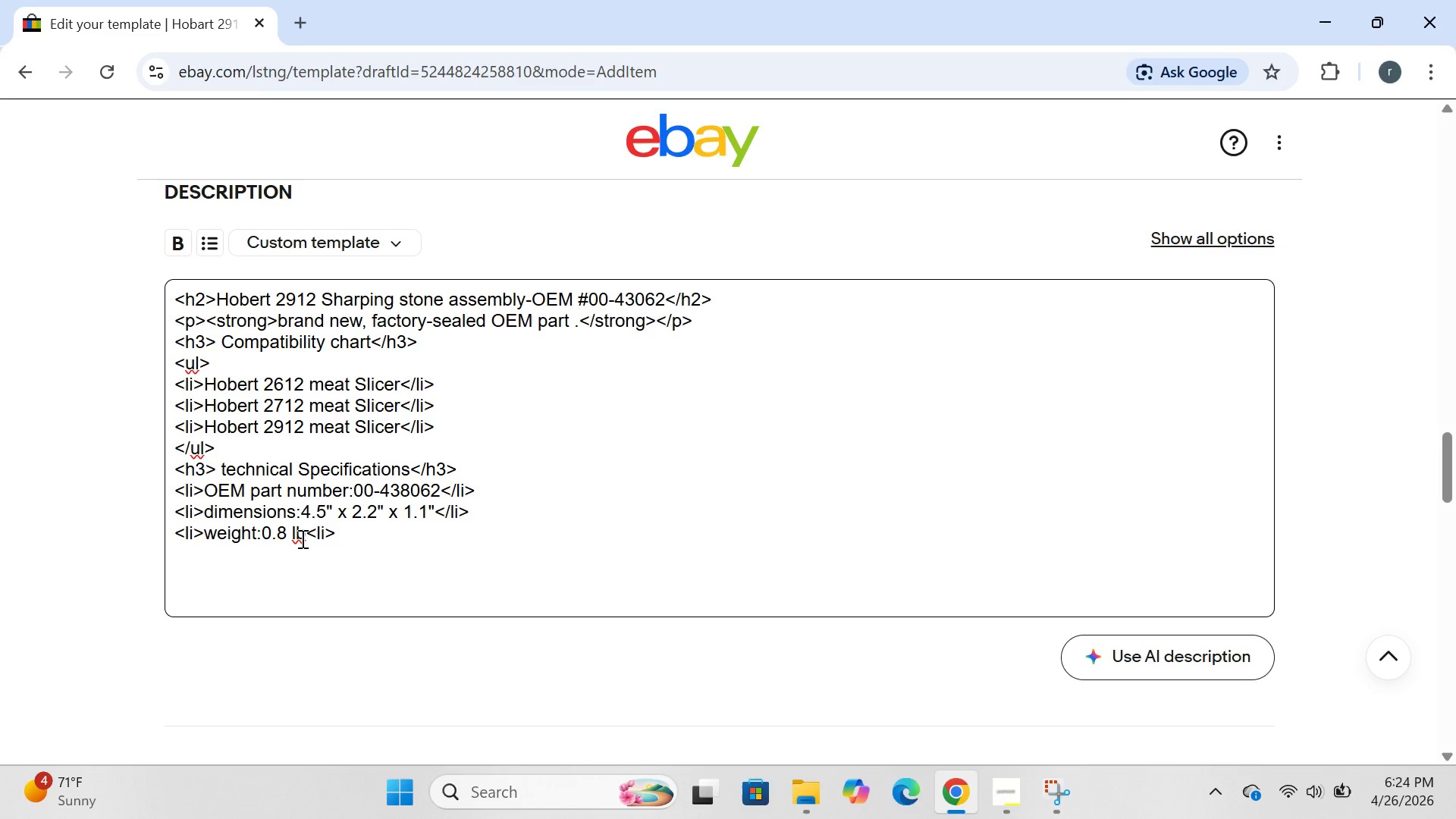 
left_click([308, 535])
 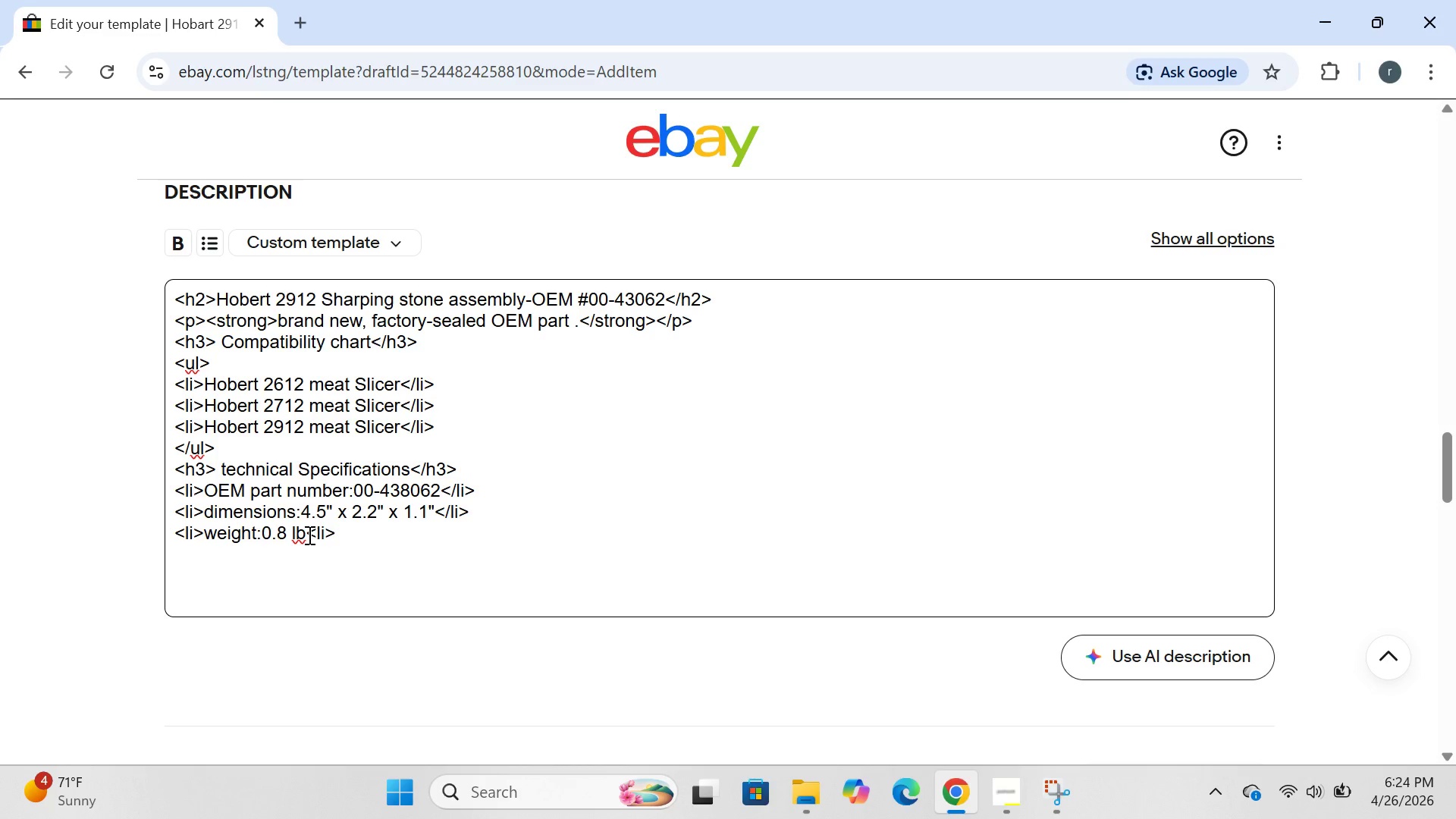 
key(Space)
 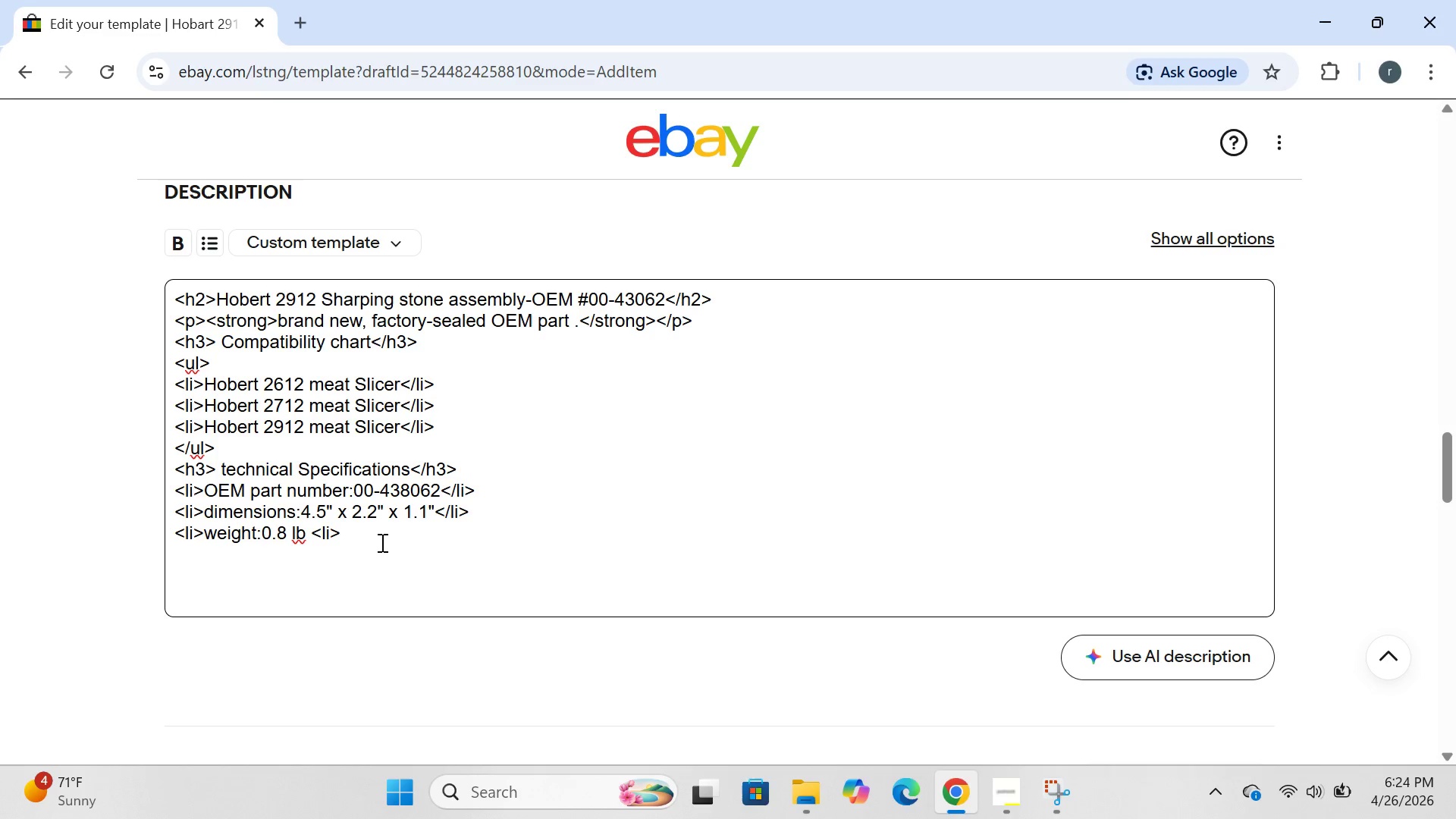 
left_click([360, 542])
 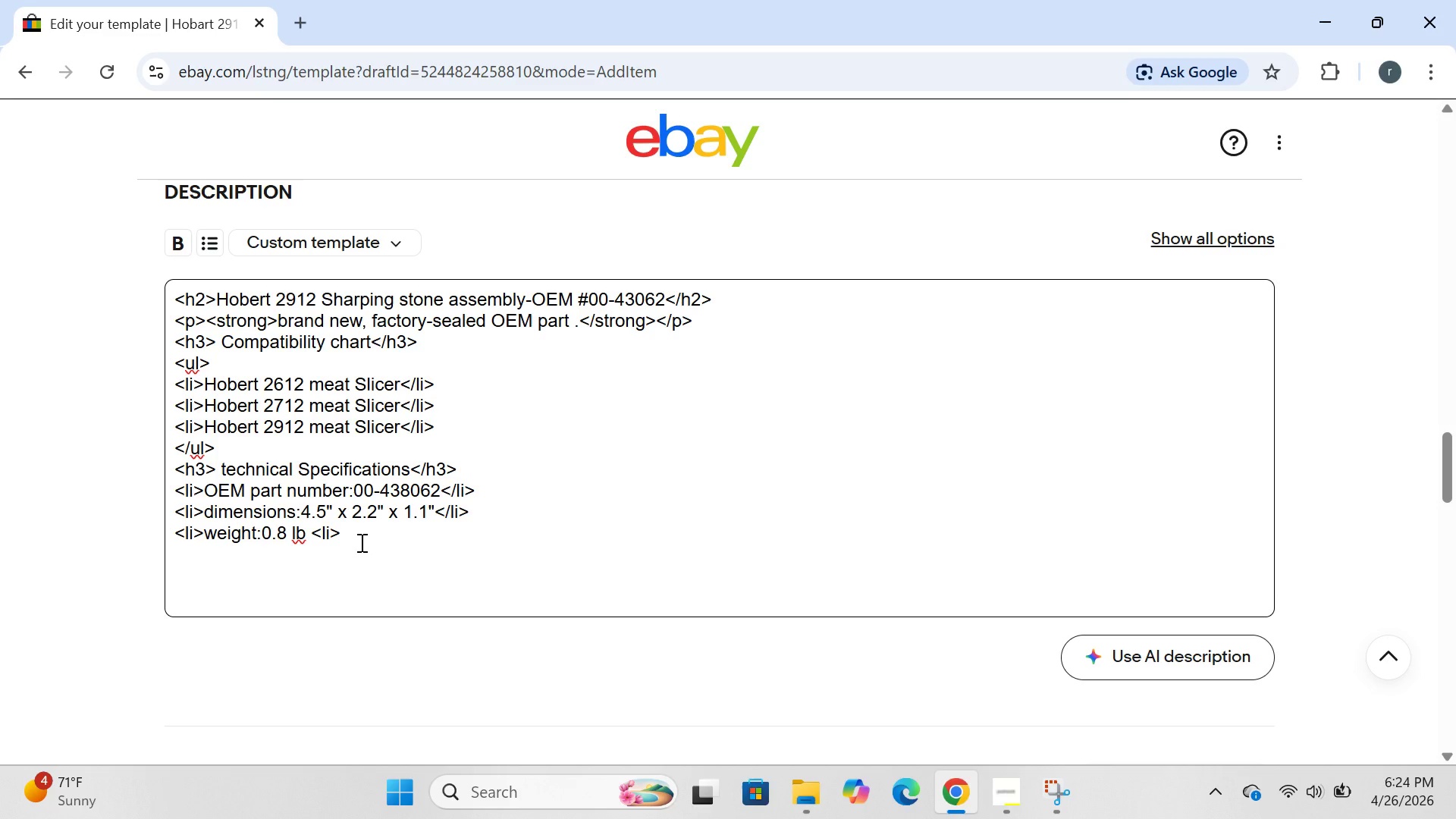 
key(Enter)
 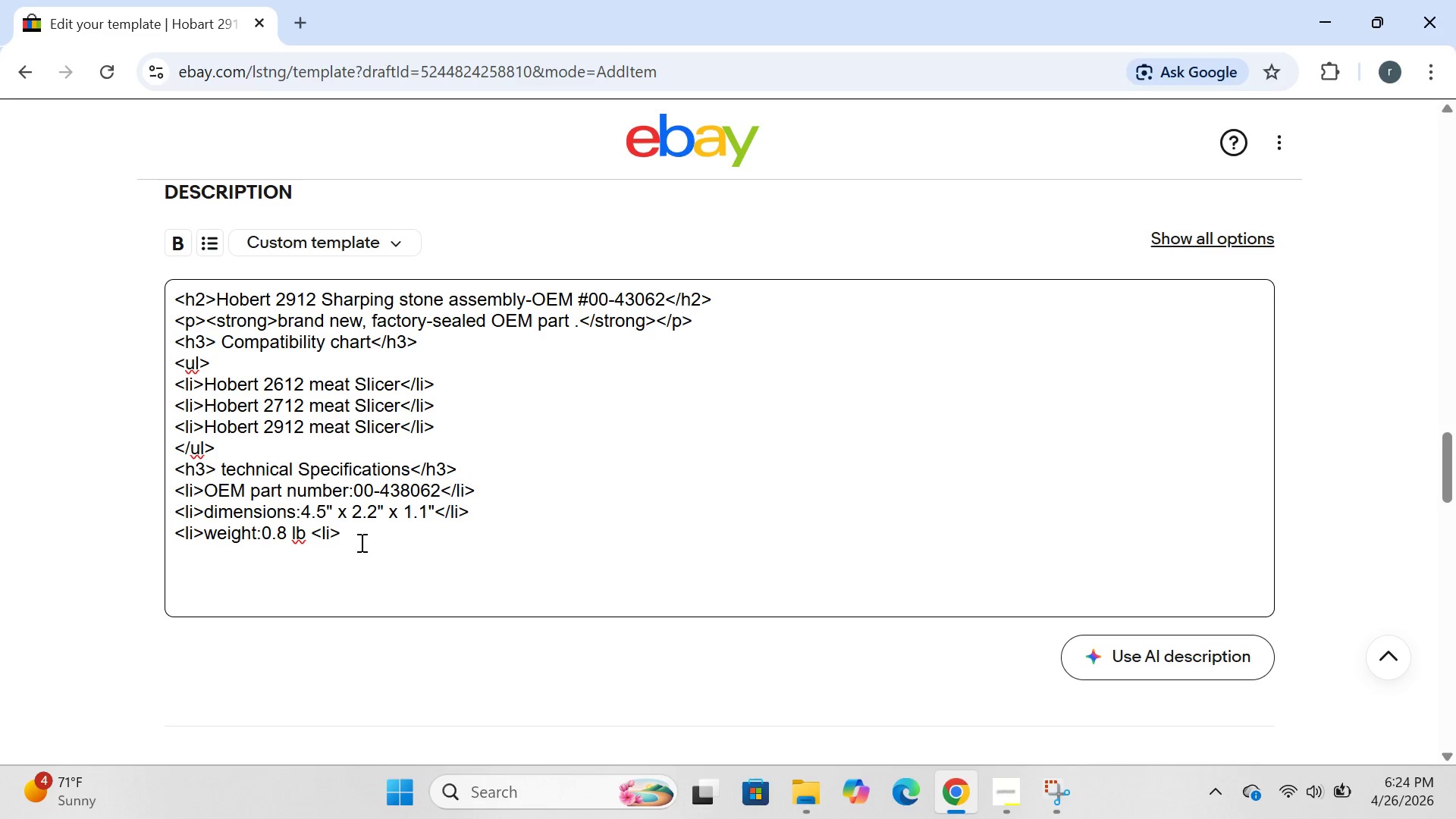 
type(</ul>)
 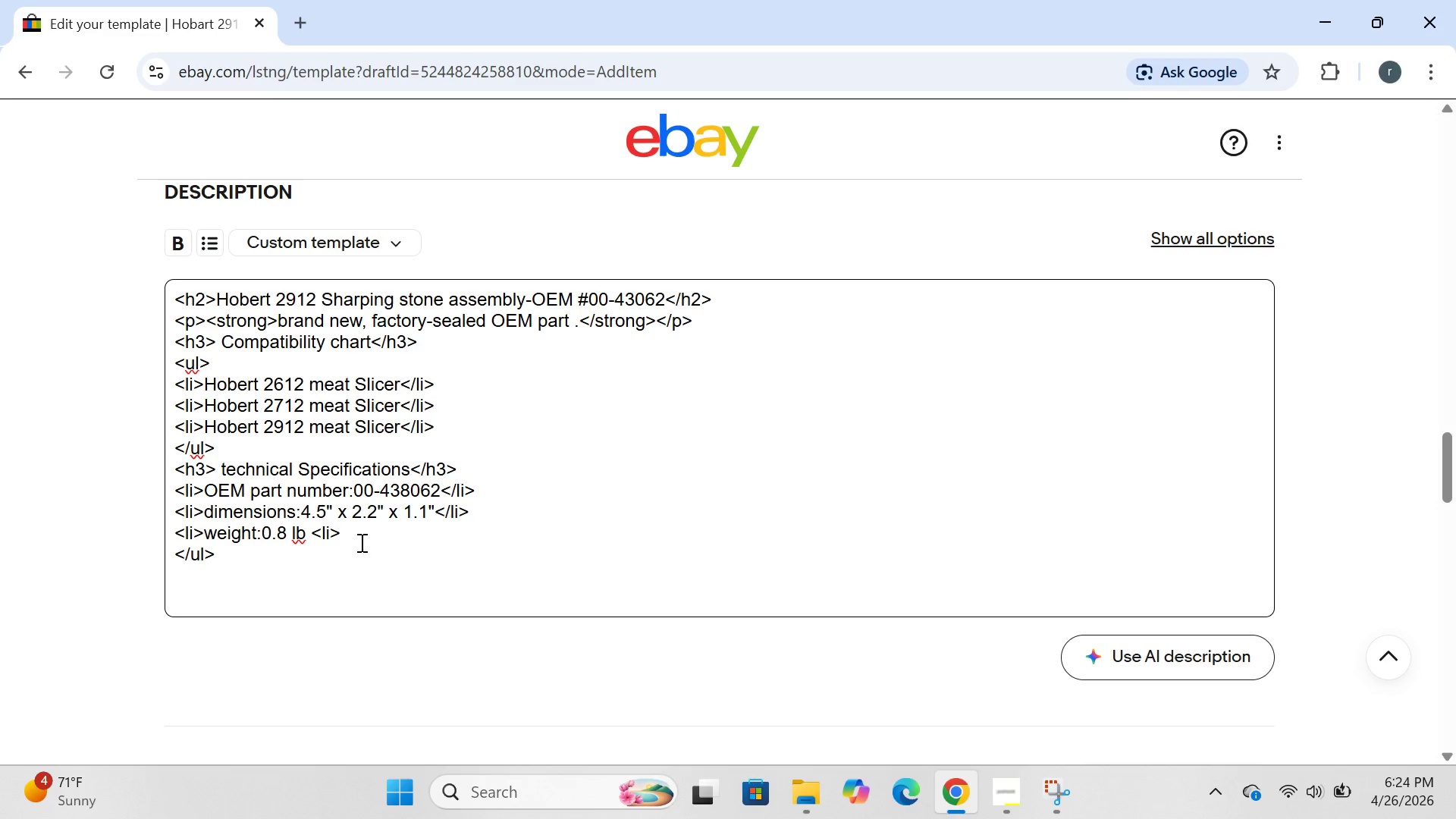 
key(Enter)
 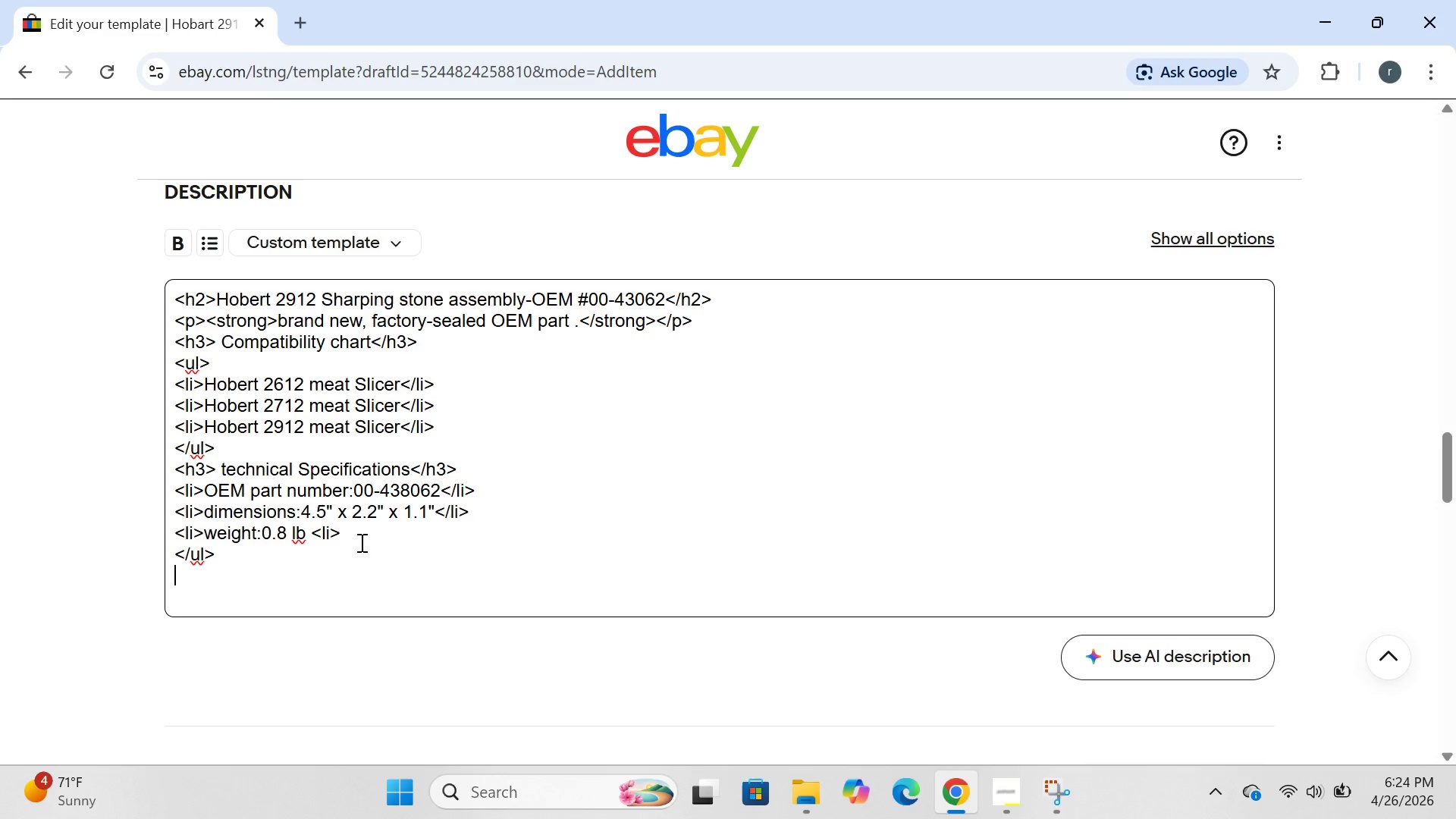 
type(<h3> service professional note </h3>)
 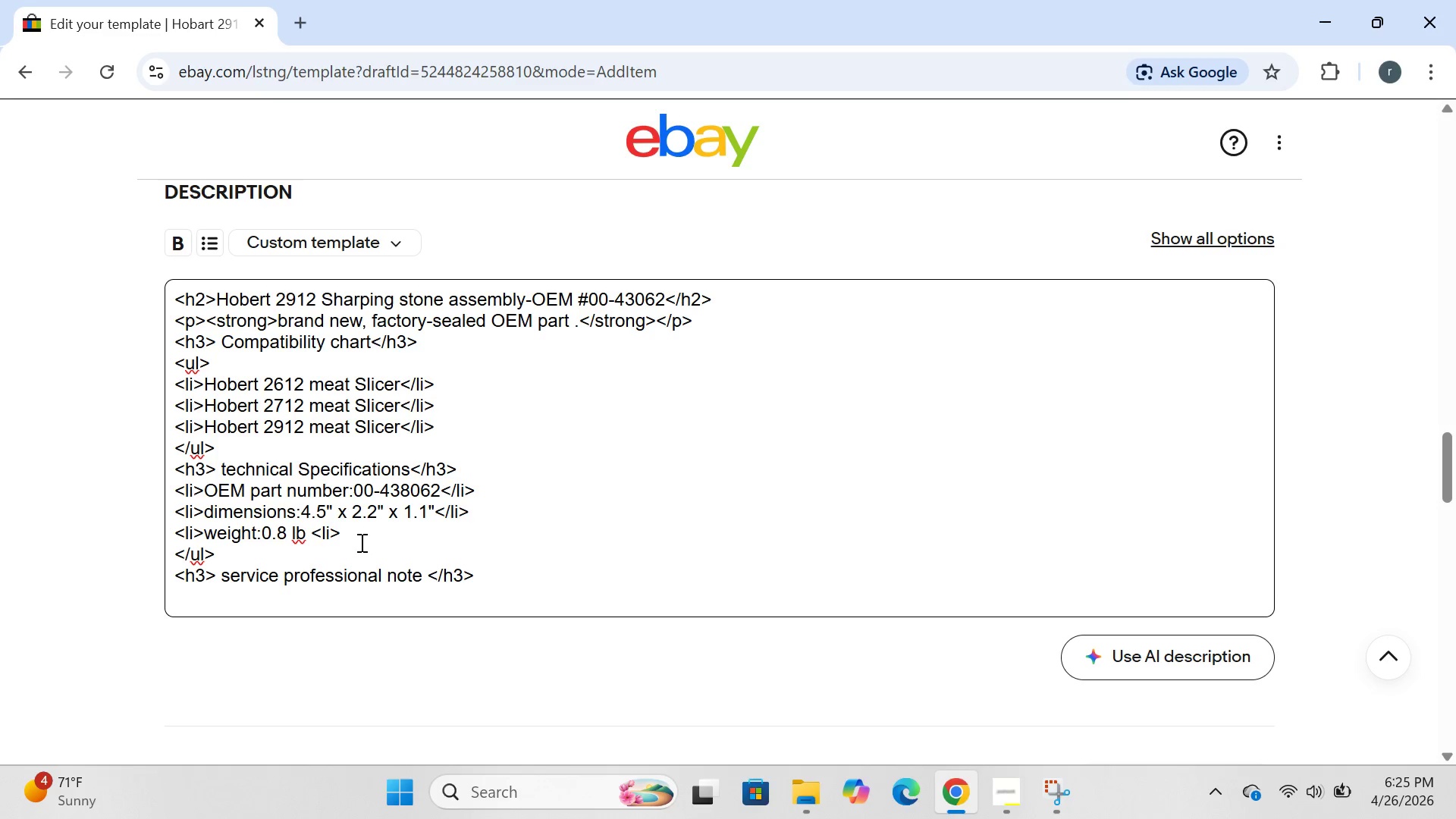 
key(Enter)
 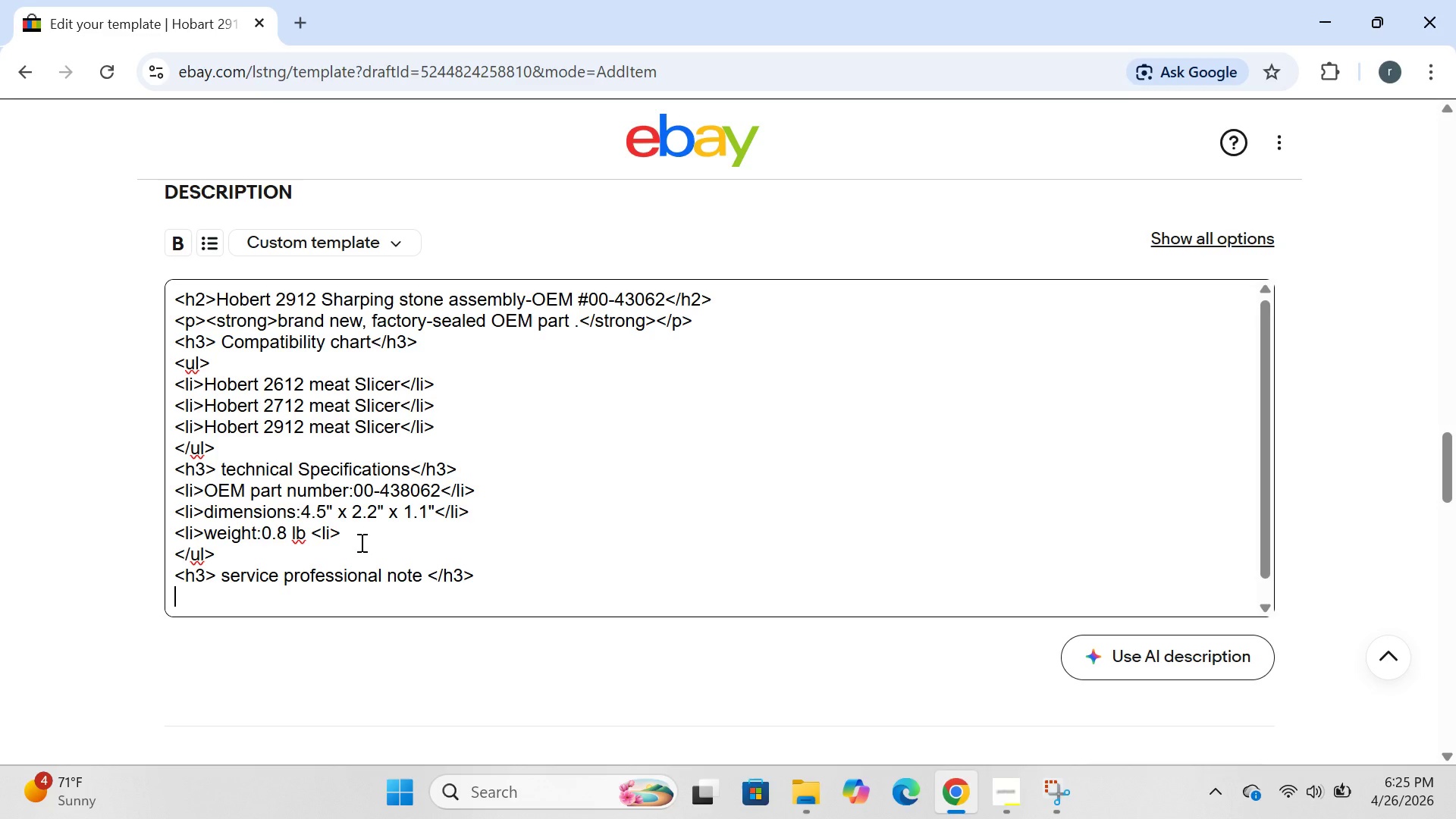 
type(<p> installation requires removal of the sliver\)
key(Backspace)
type(])
key(Backspace)
type(.)
key(Backspace)
type('s front cover and access to the sharping station.)
 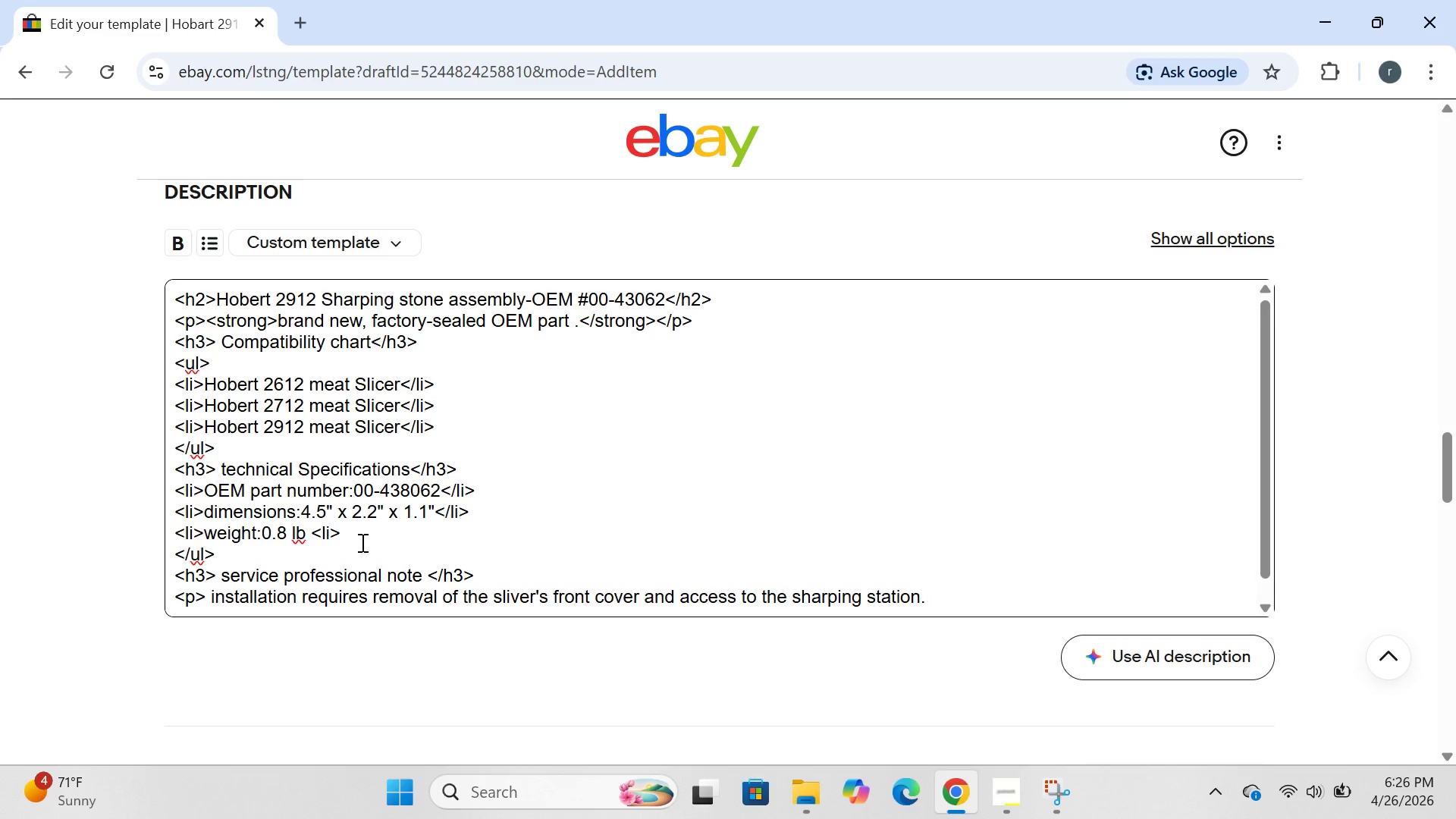 
key(Control+A)
 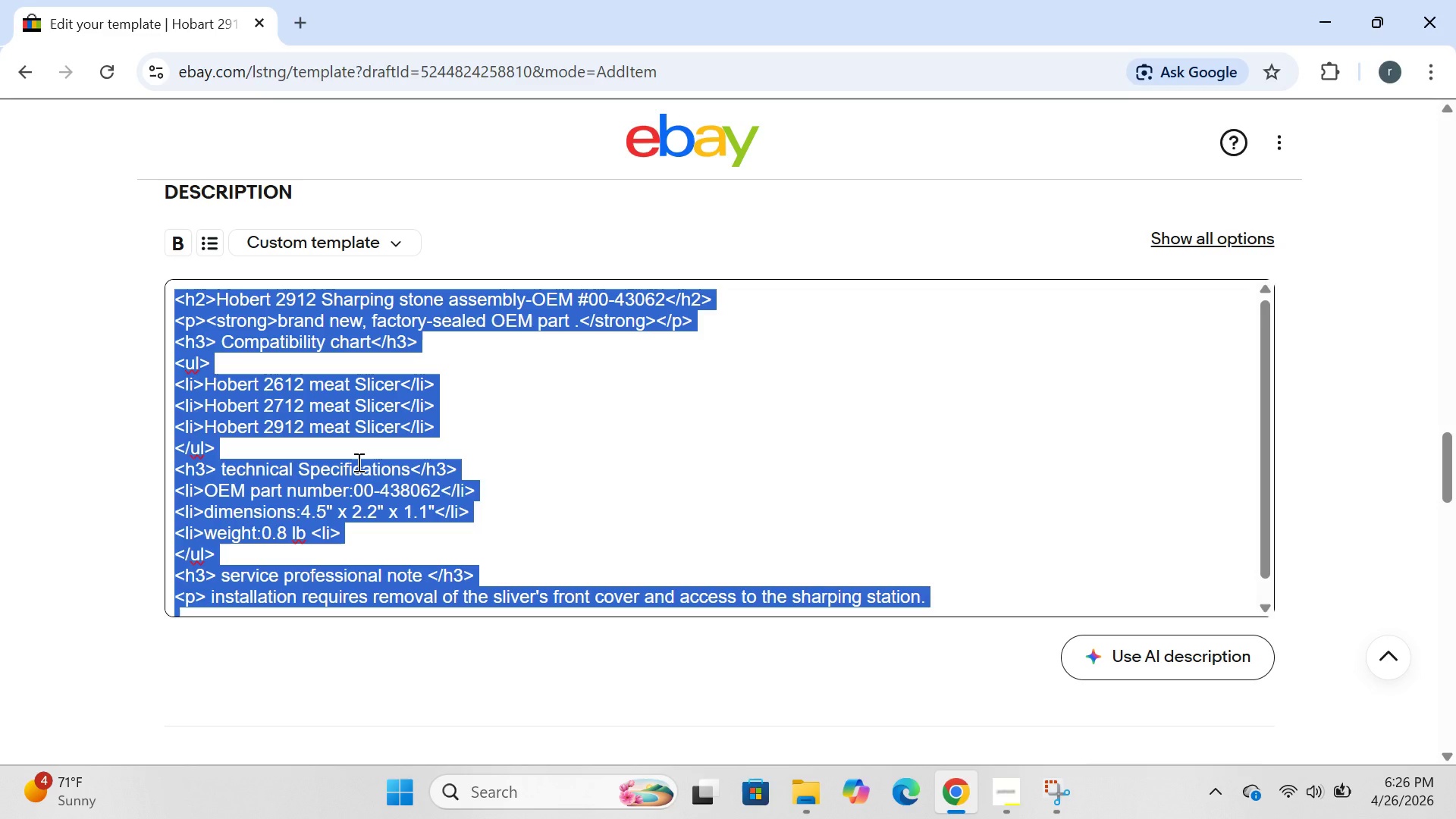 
key(Control+C)
 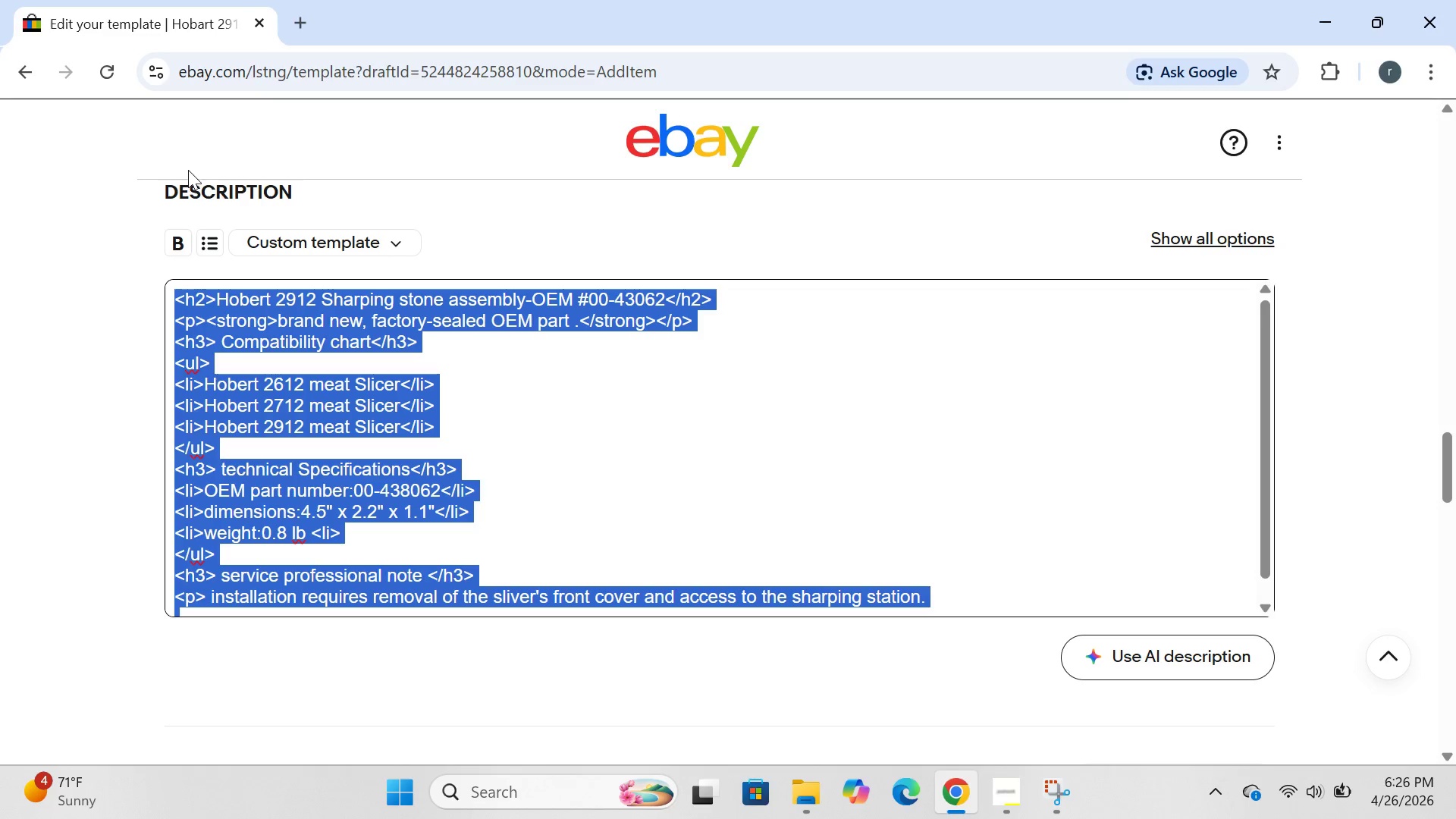 
left_click([293, 241])
 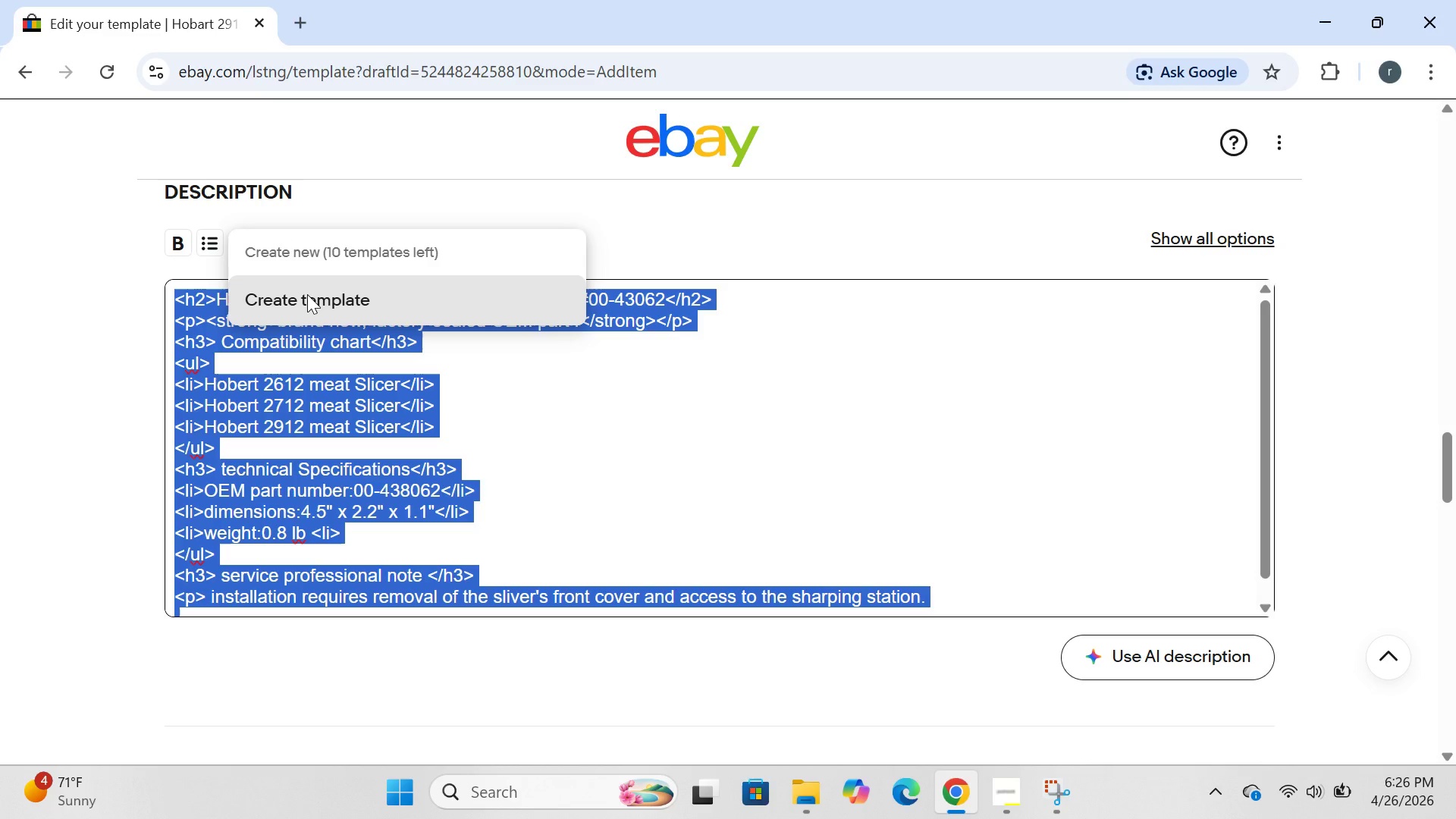 
left_click([307, 294])
 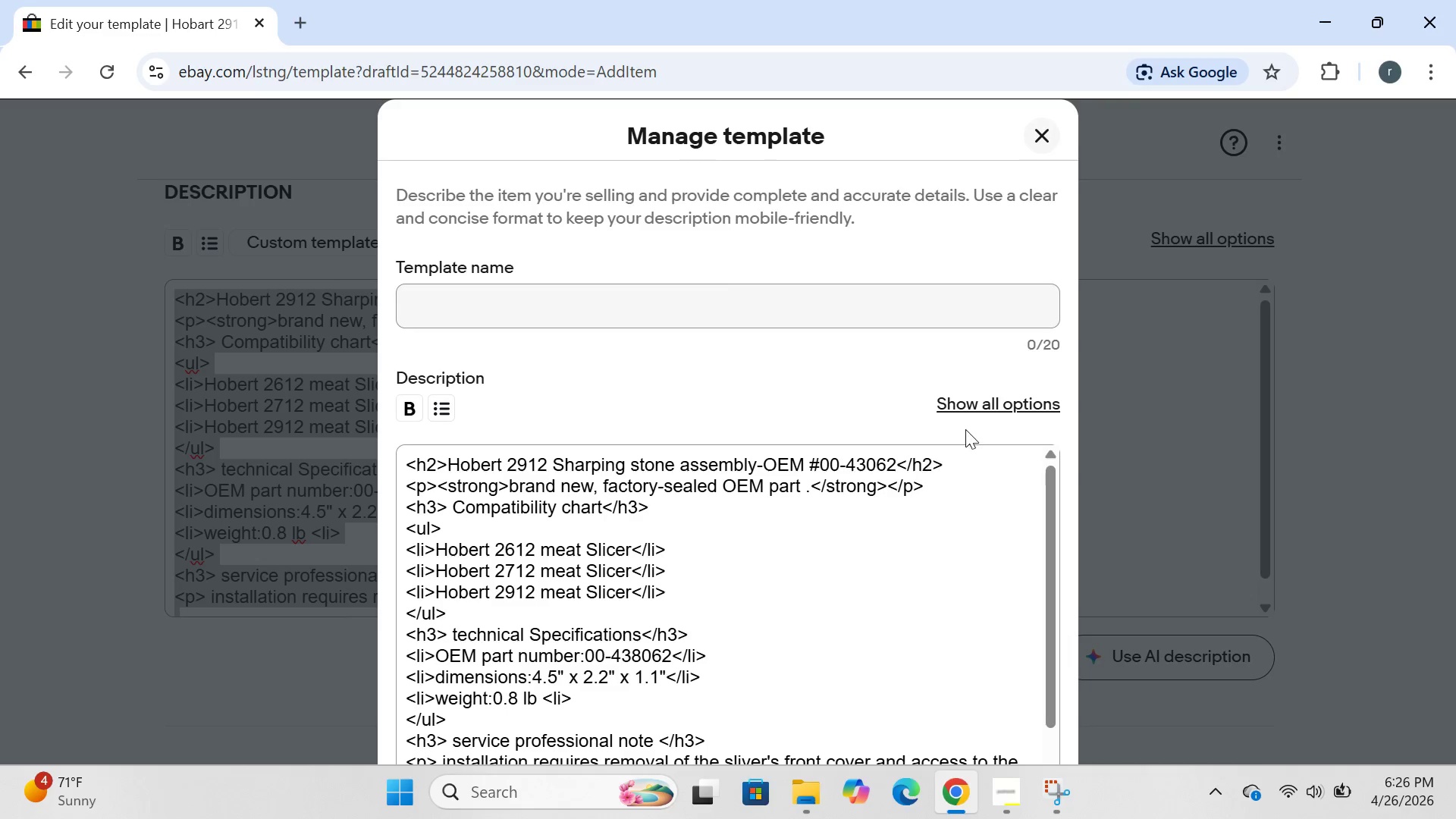 
left_click([984, 417])
 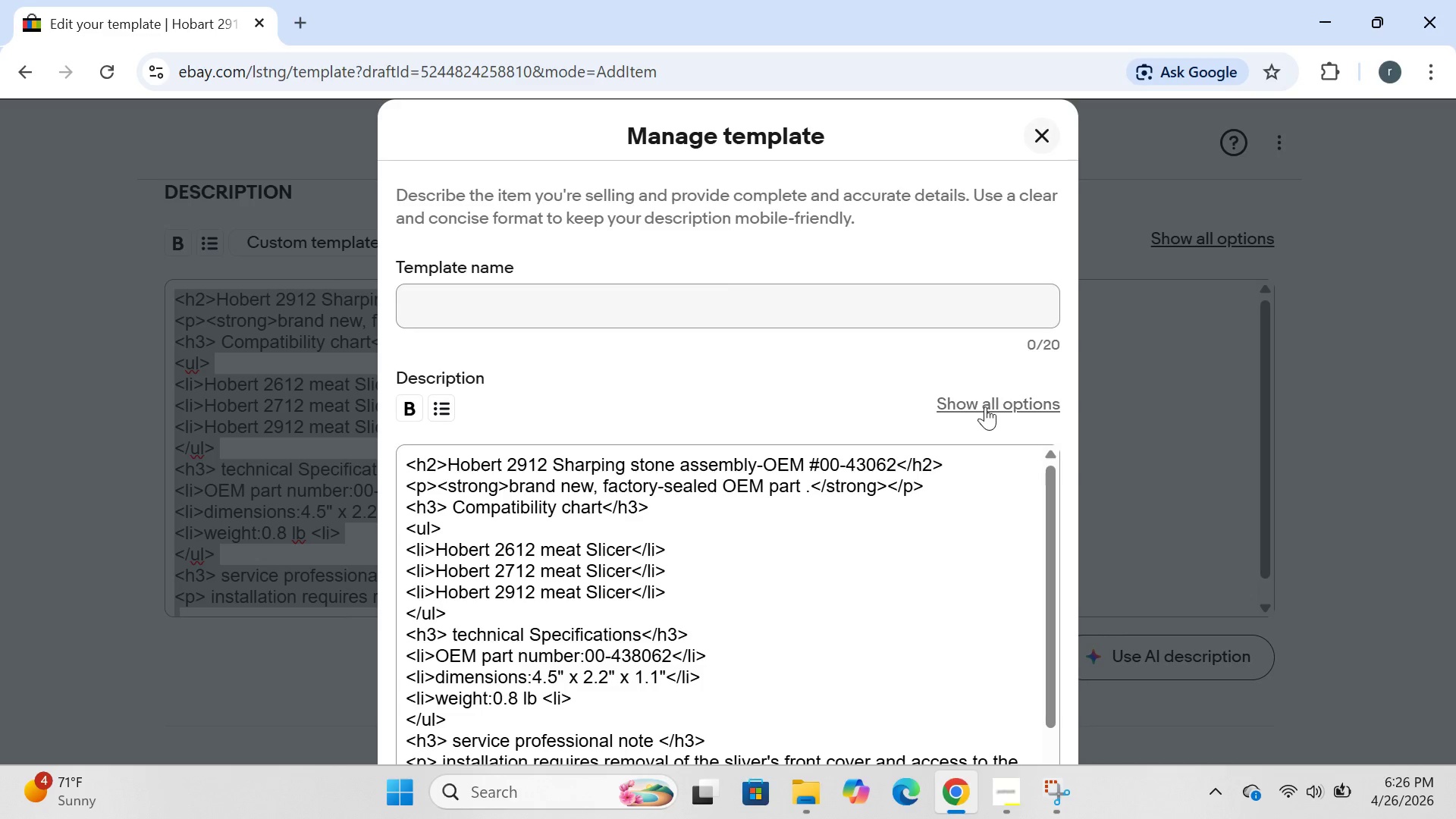 
left_click([985, 403])
 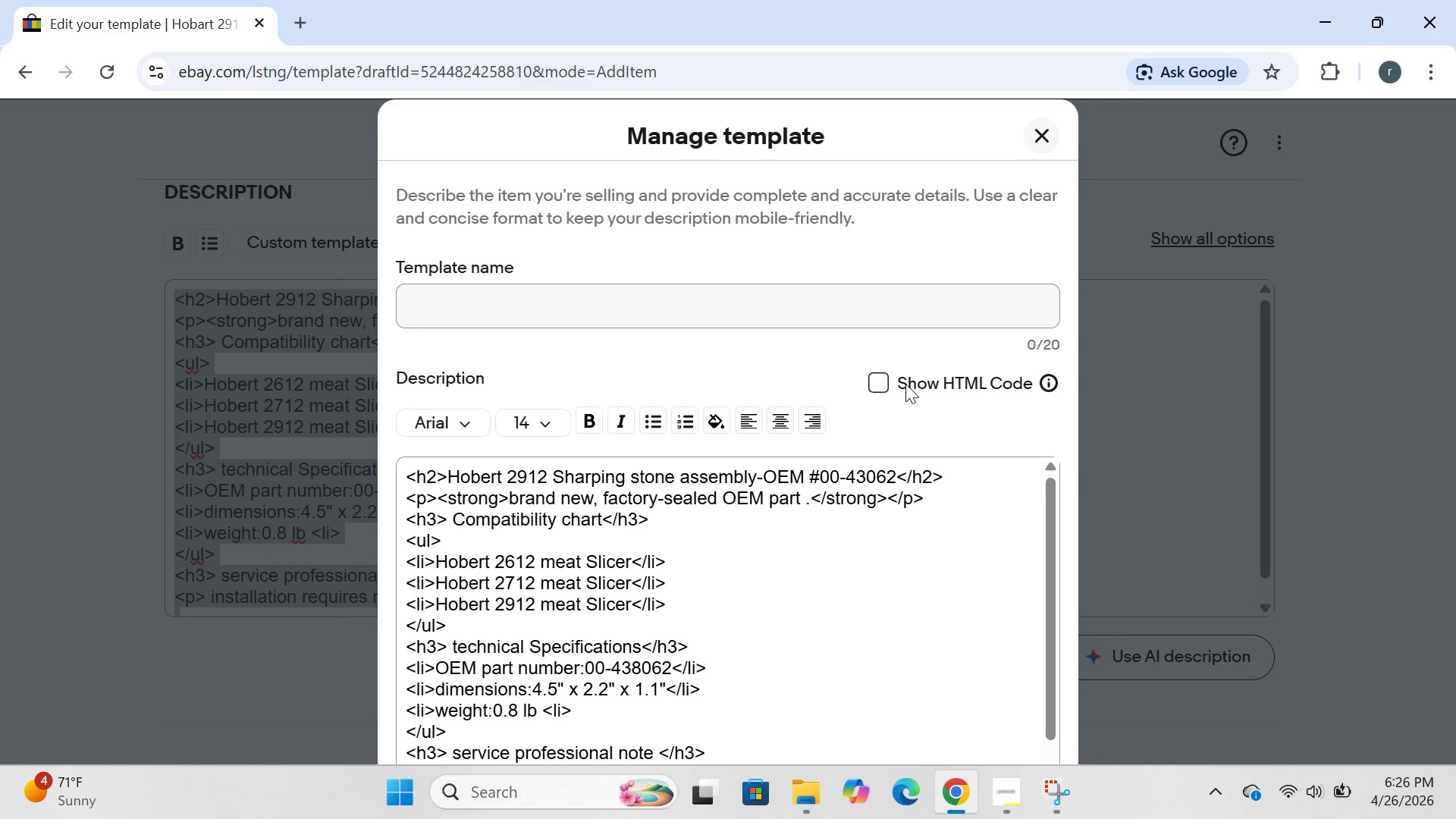 
left_click([885, 382])
 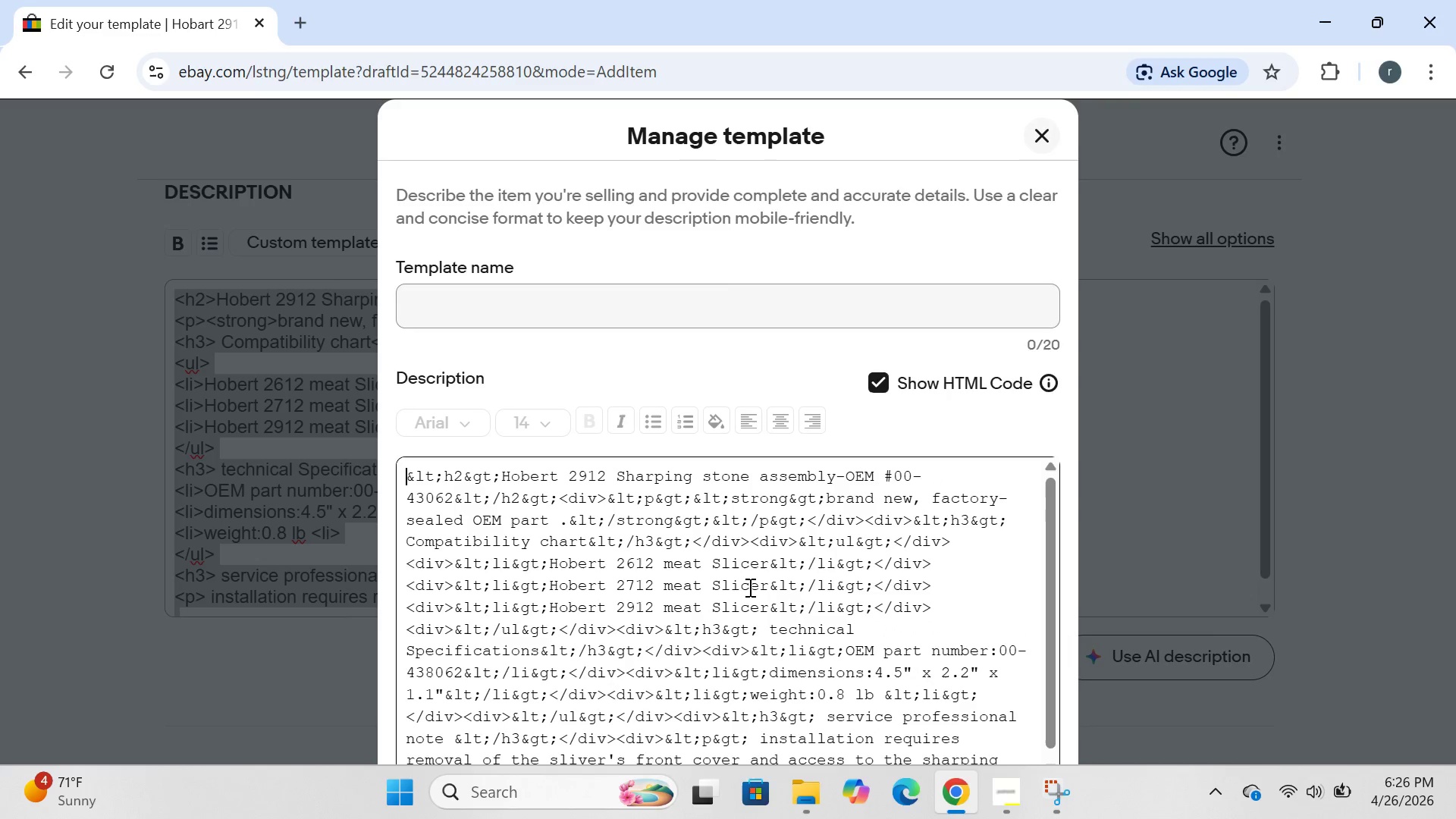 
wait(8.67)
 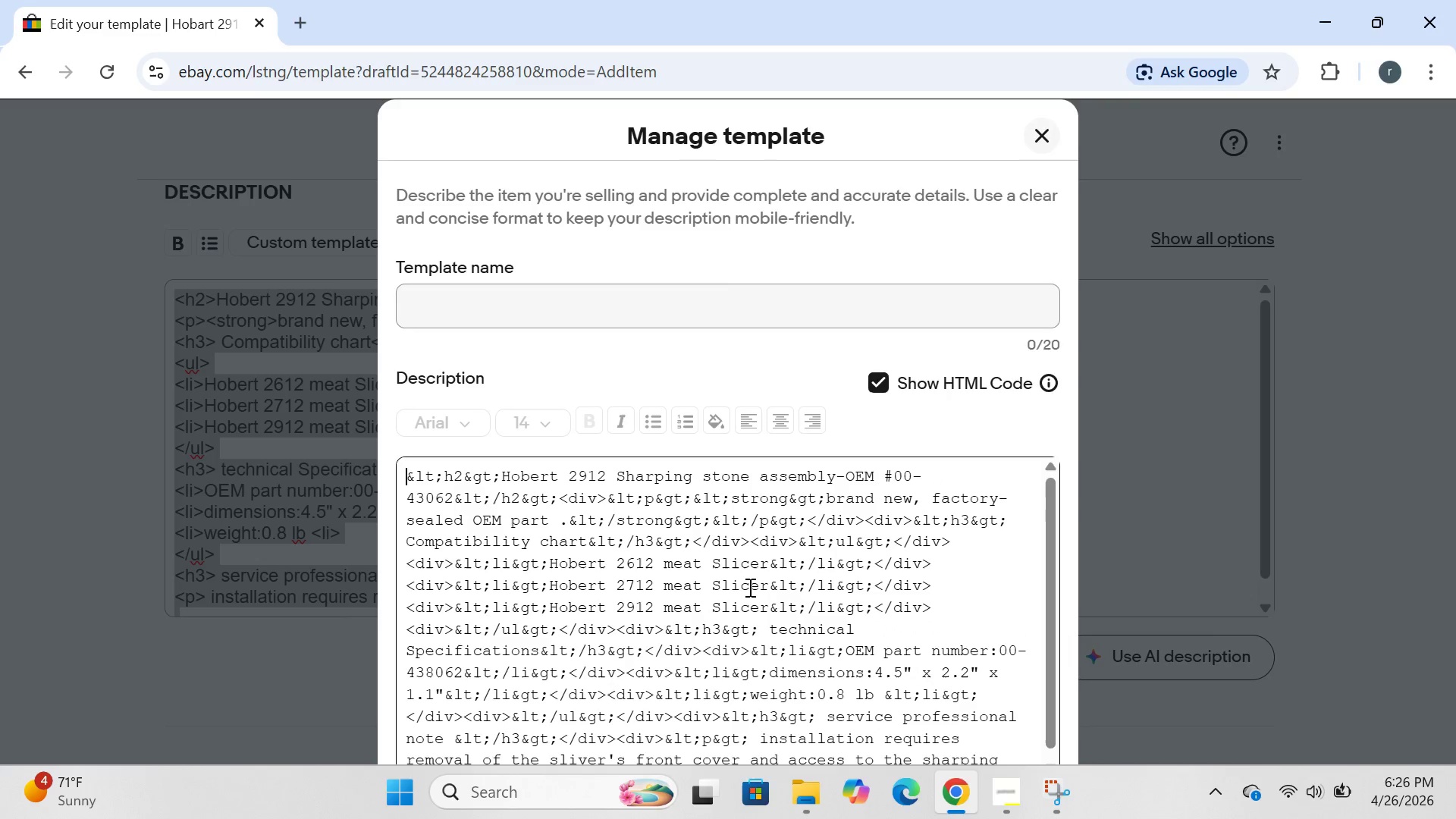 
left_click([884, 382])
 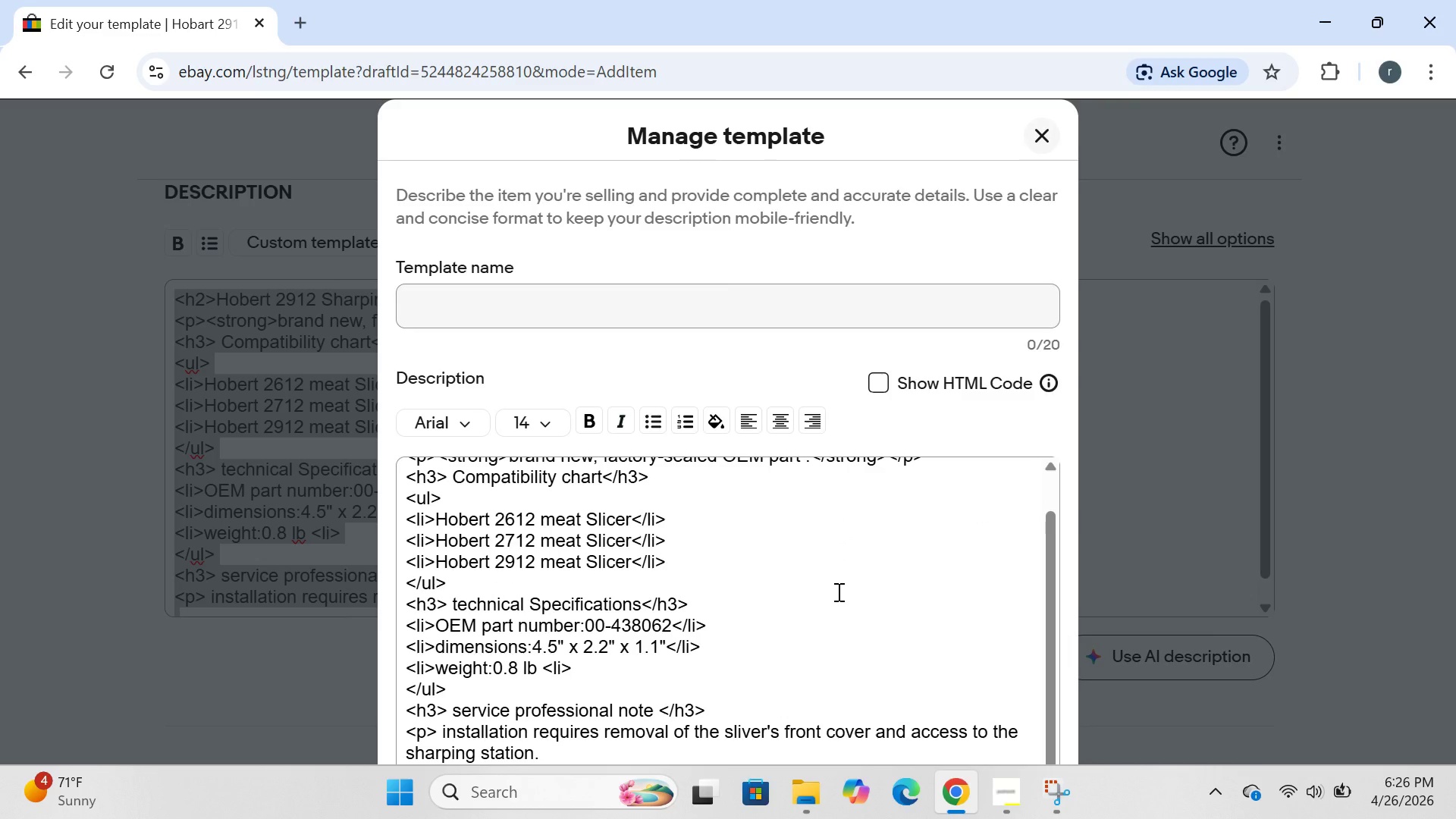 
key(Control+A)
 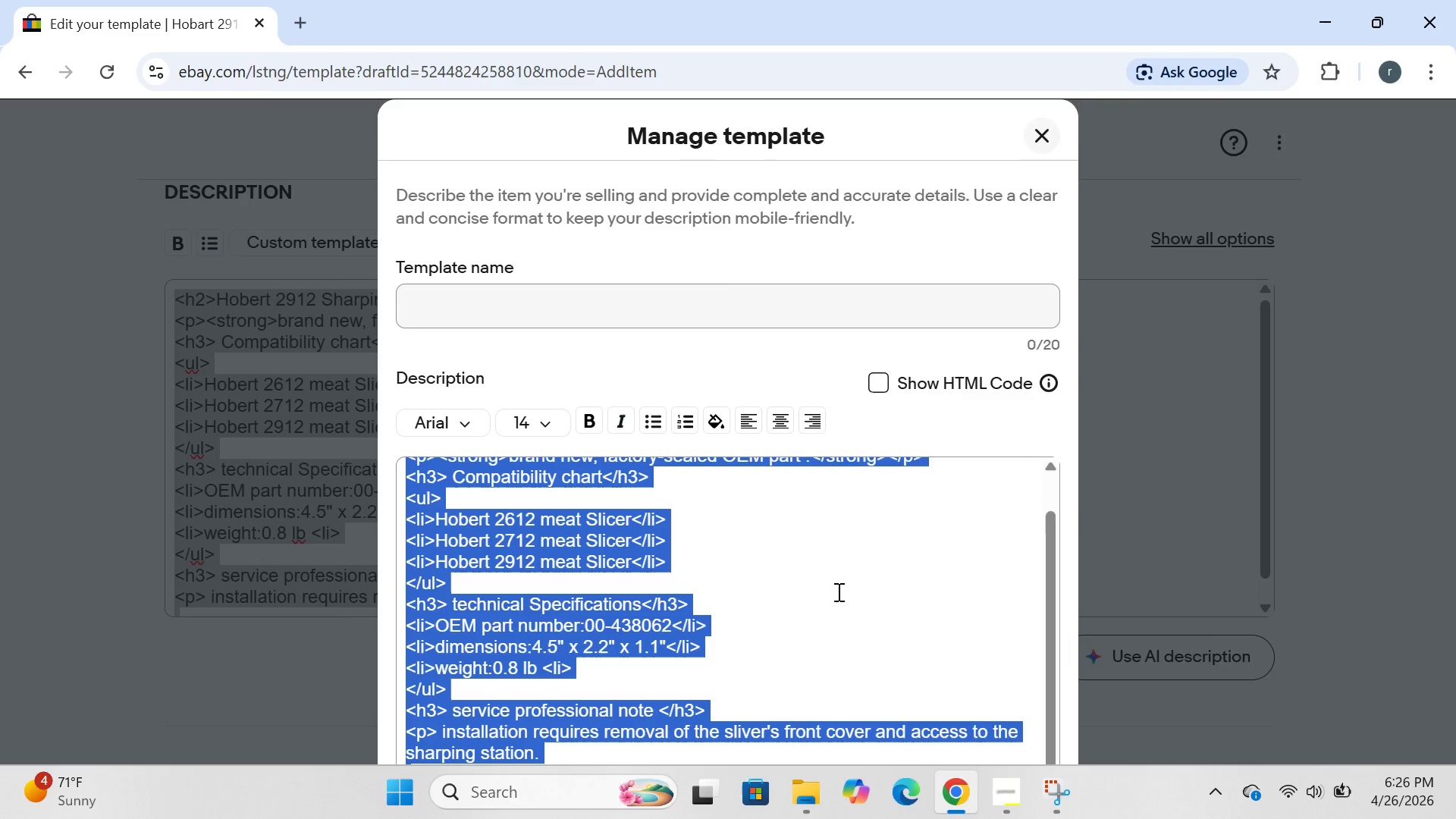 
key(Backspace)
 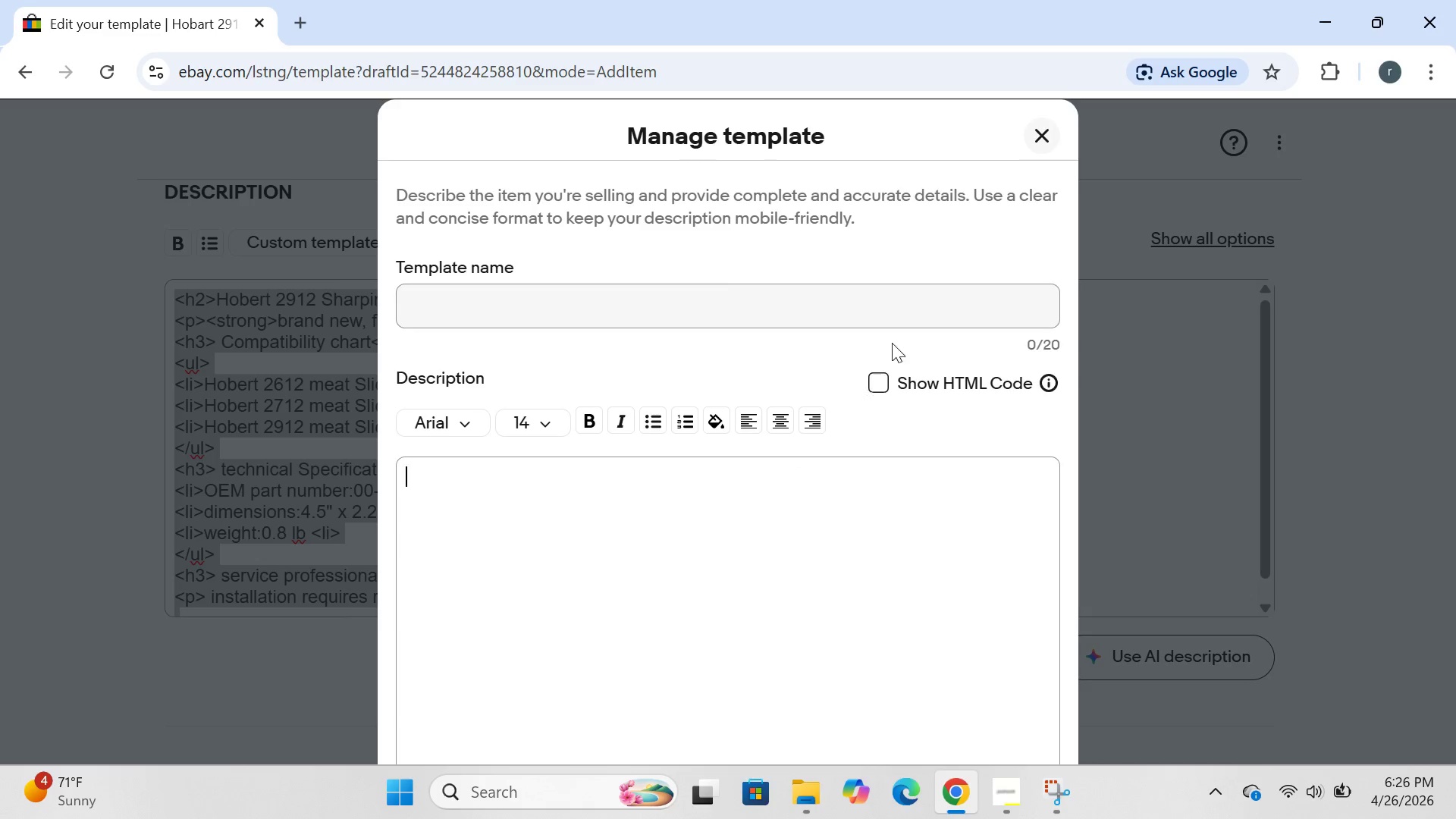 
left_click([875, 383])